 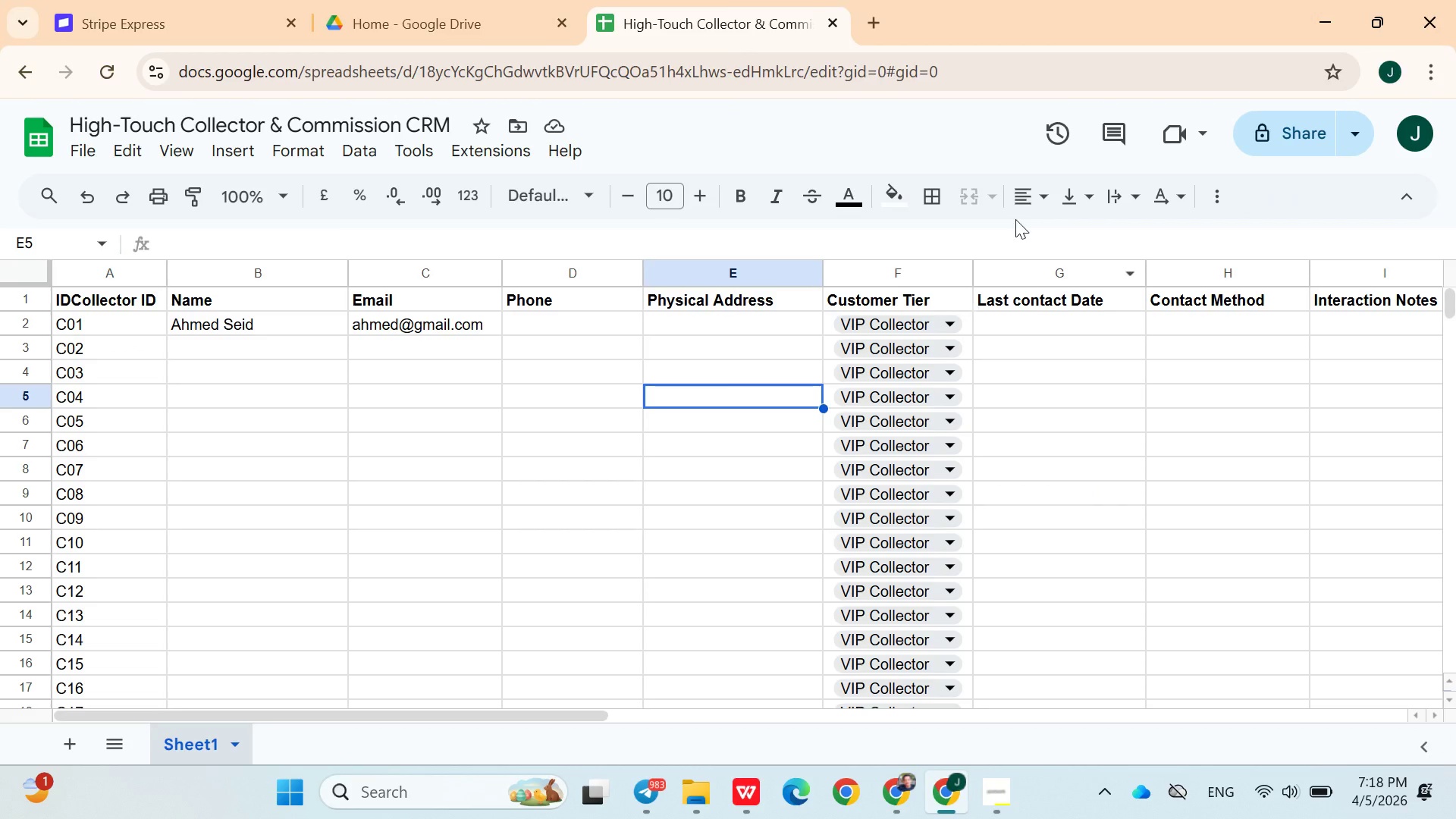 
left_click([958, 330])
 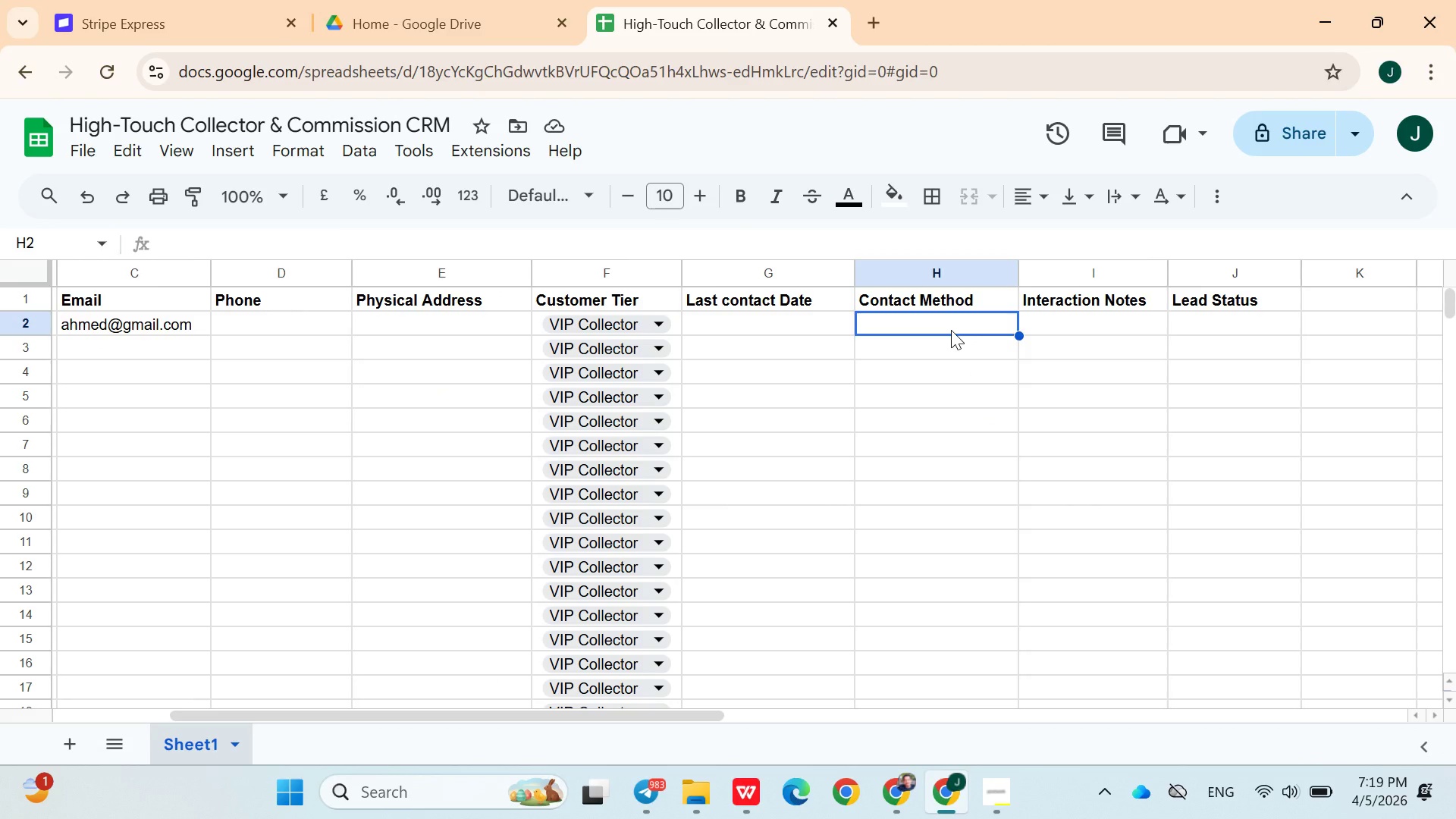 
key(Control+V)
 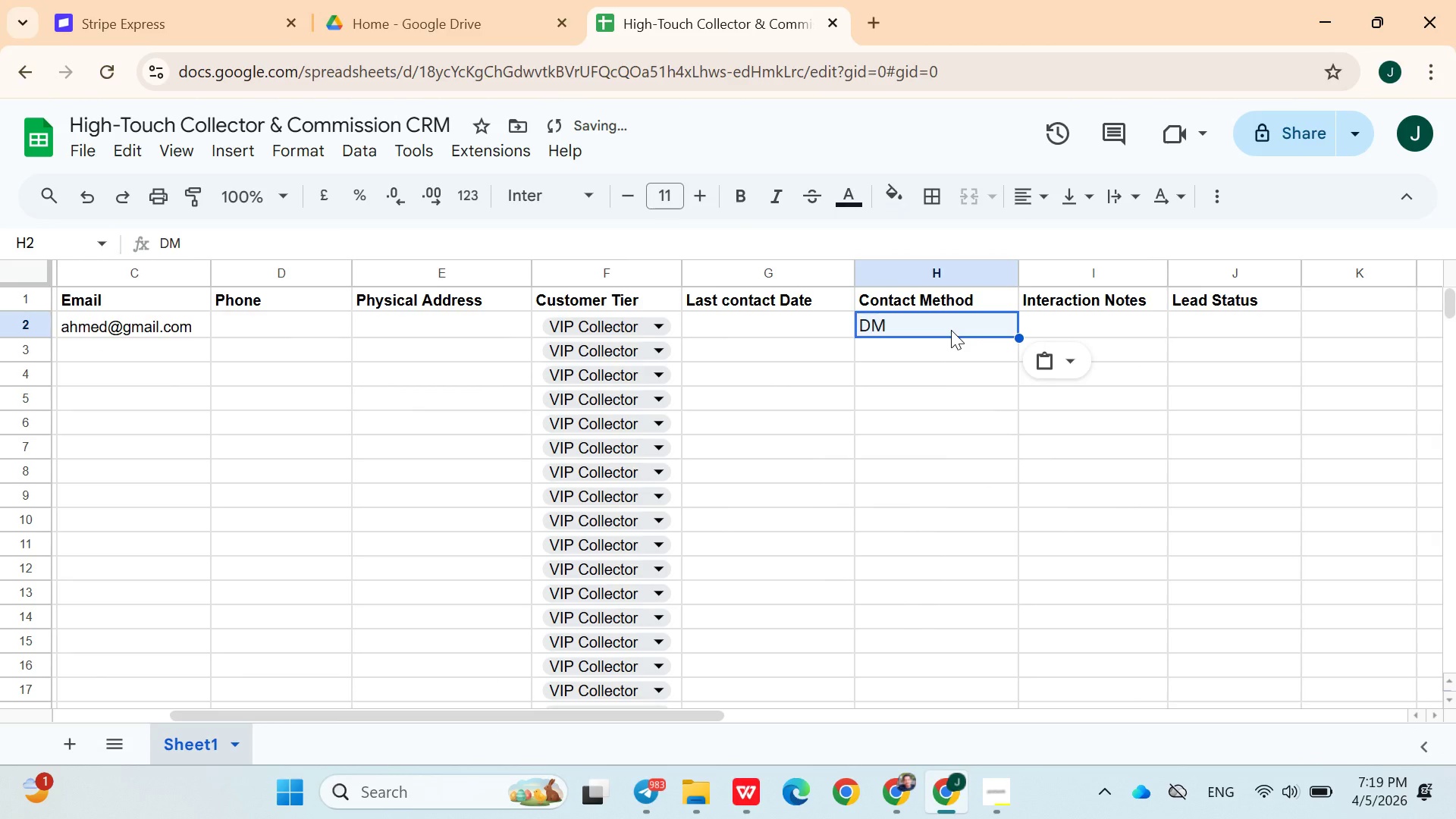 
key(Control+Z)
 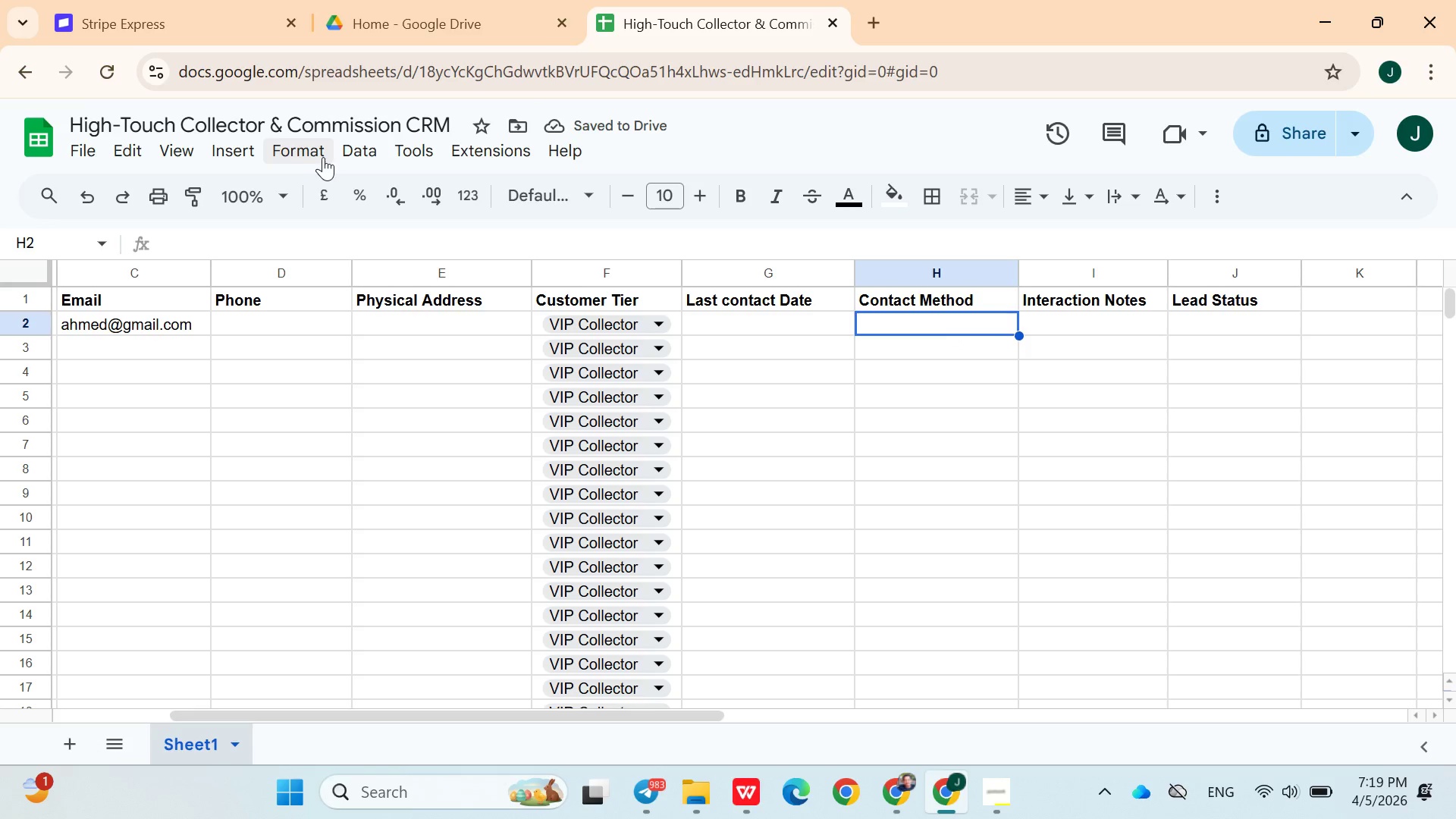 
left_click([243, 140])
 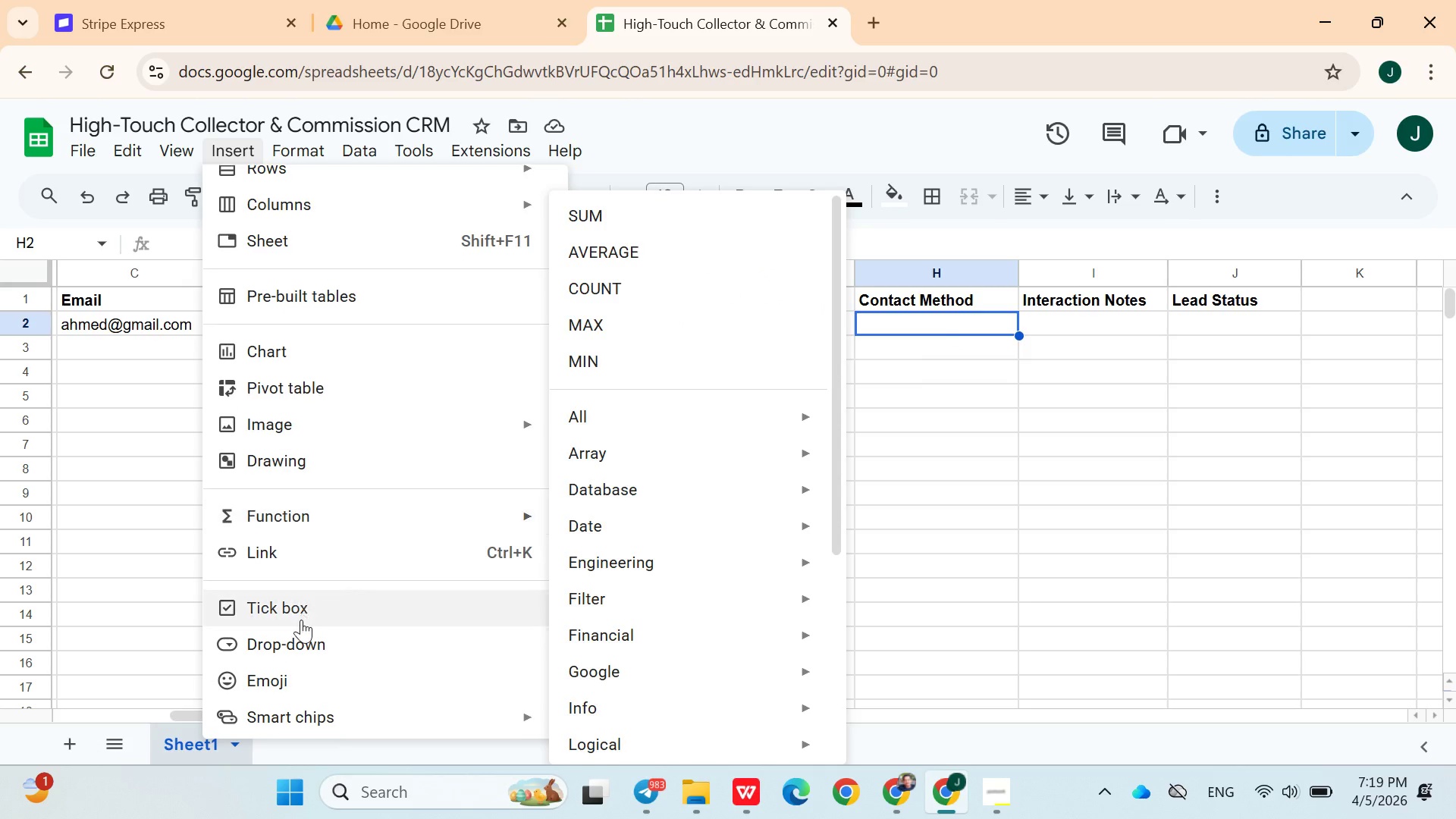 
left_click([301, 638])
 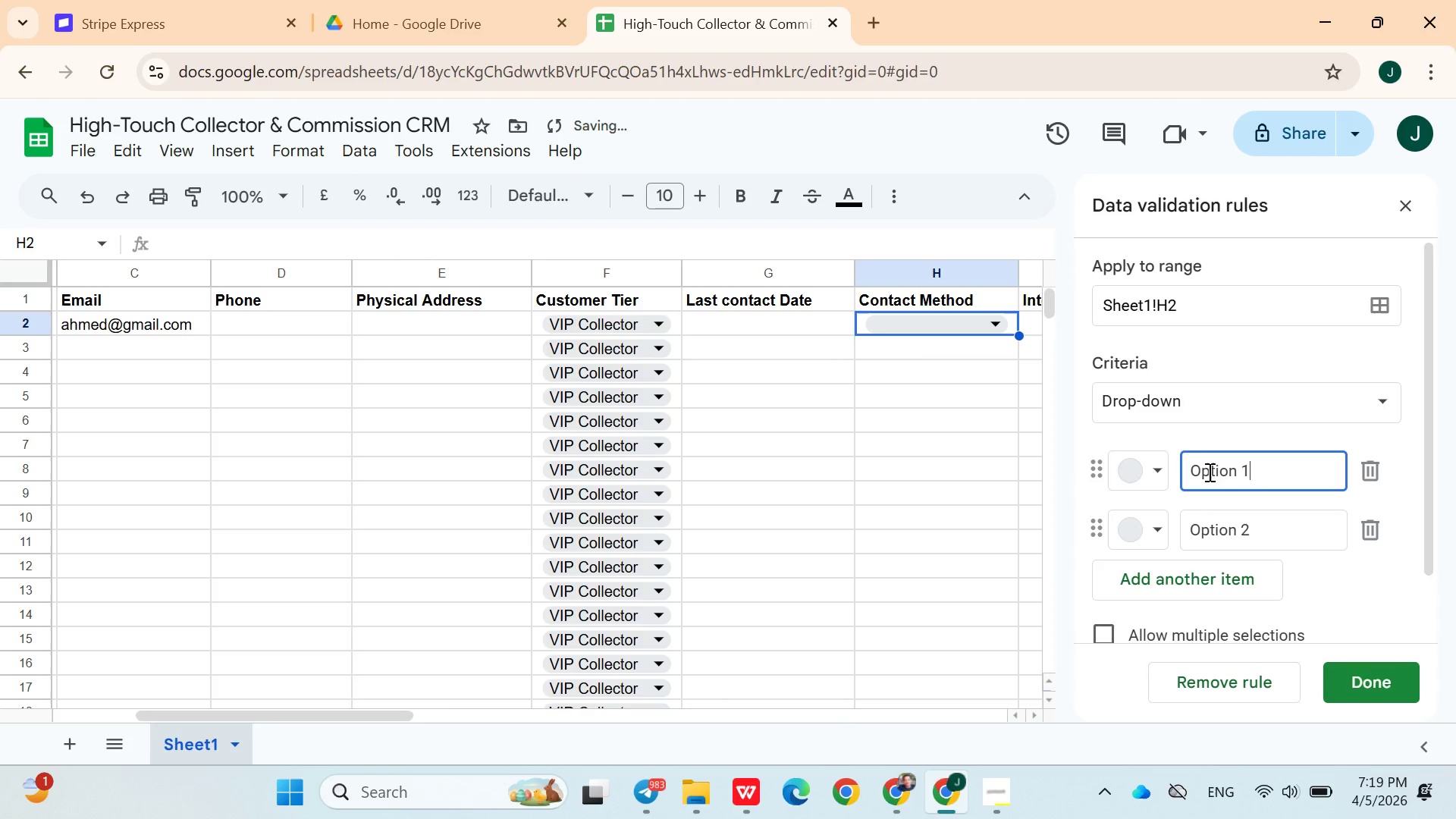 
double_click([1208, 472])
 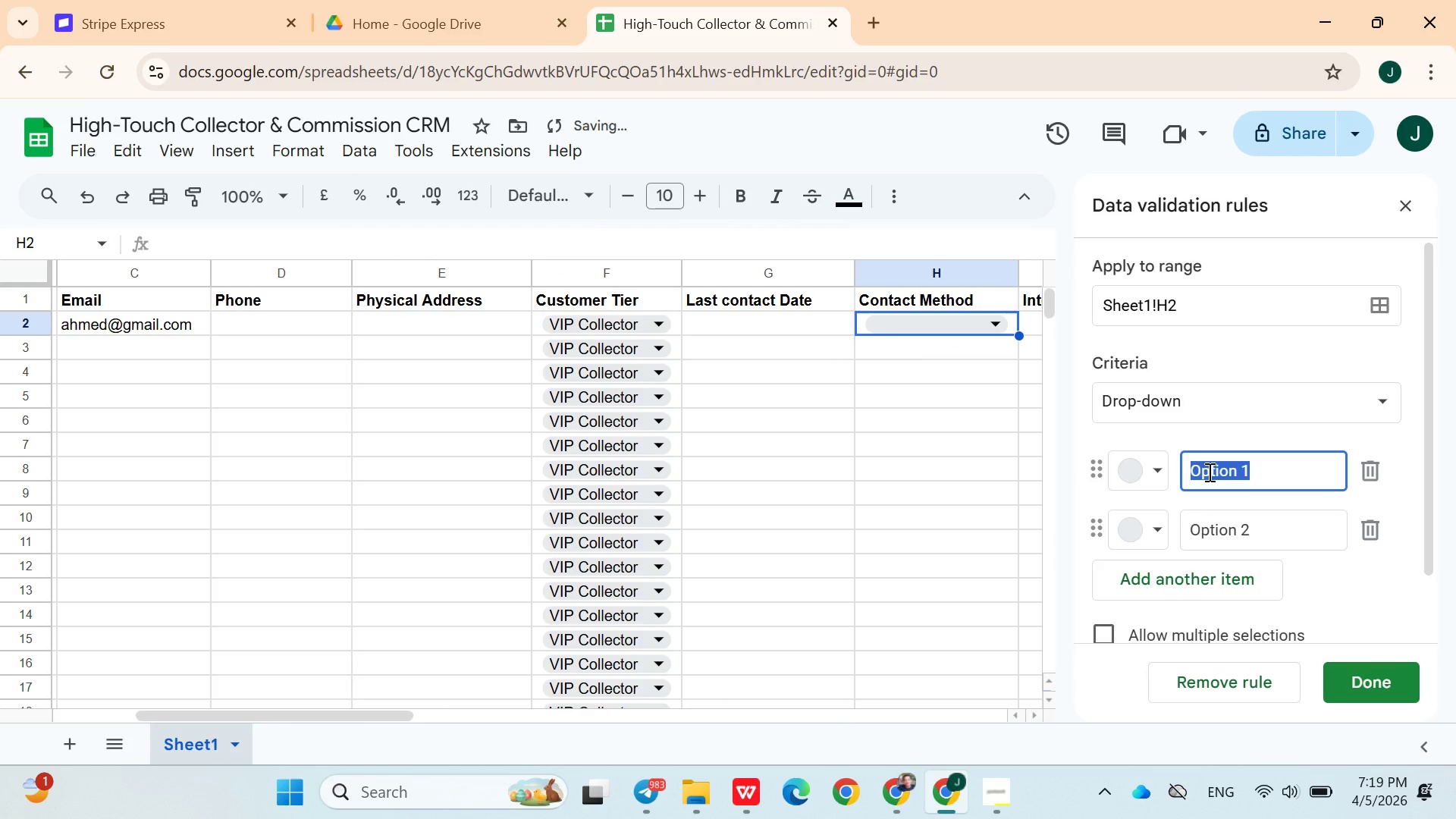 
triple_click([1208, 472])
 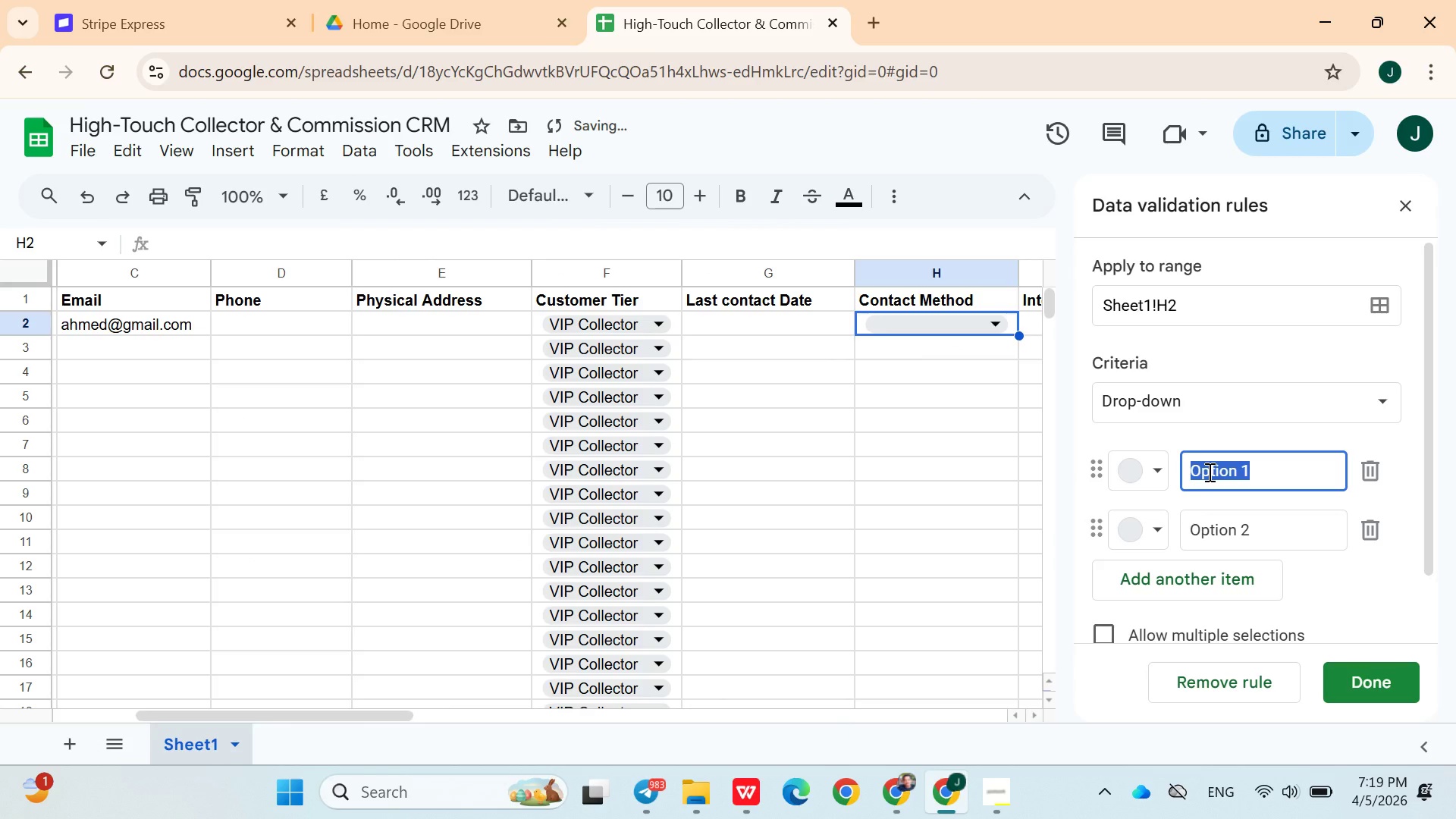 
key(Control+V)
 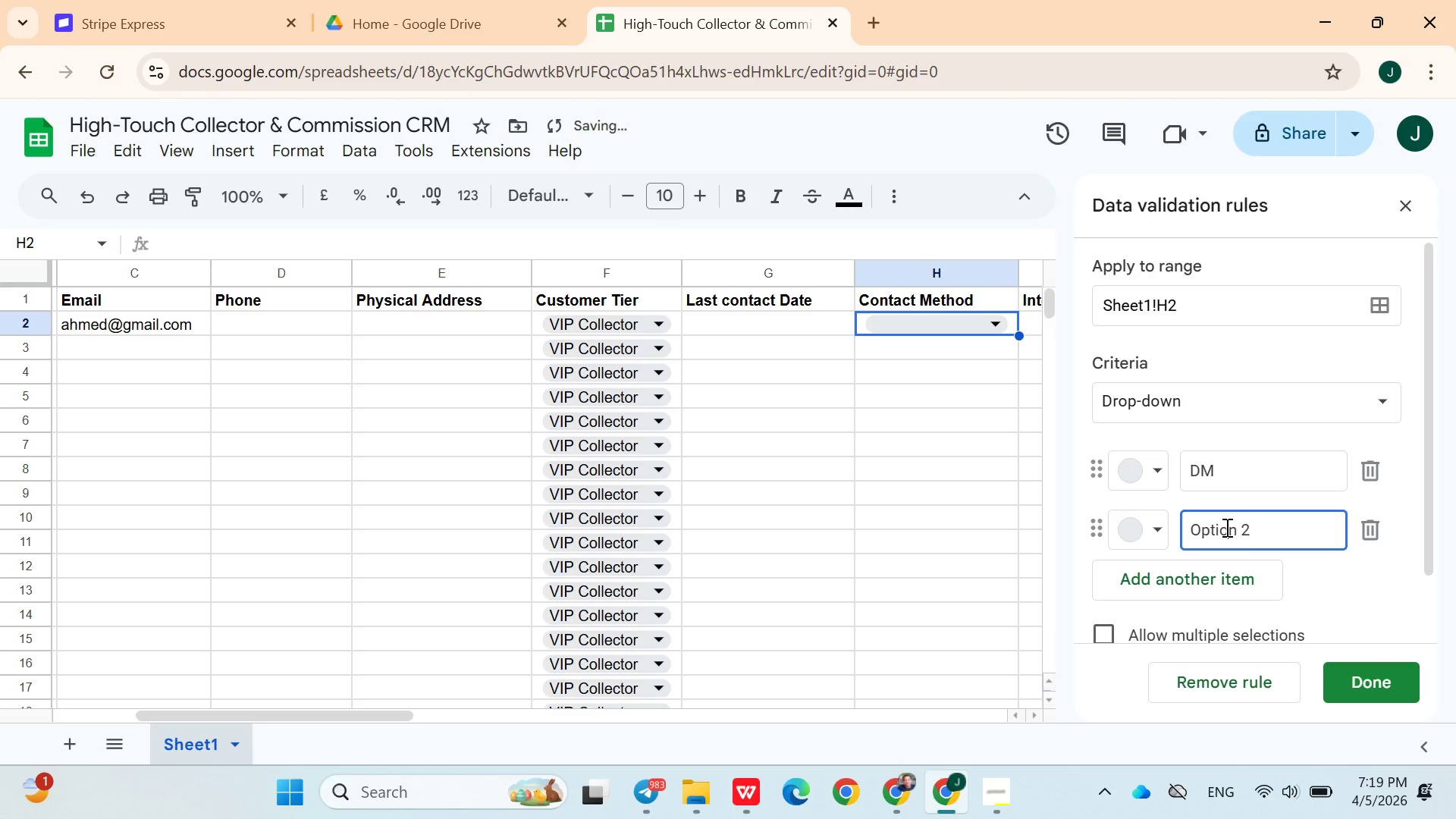 
double_click([1225, 527])
 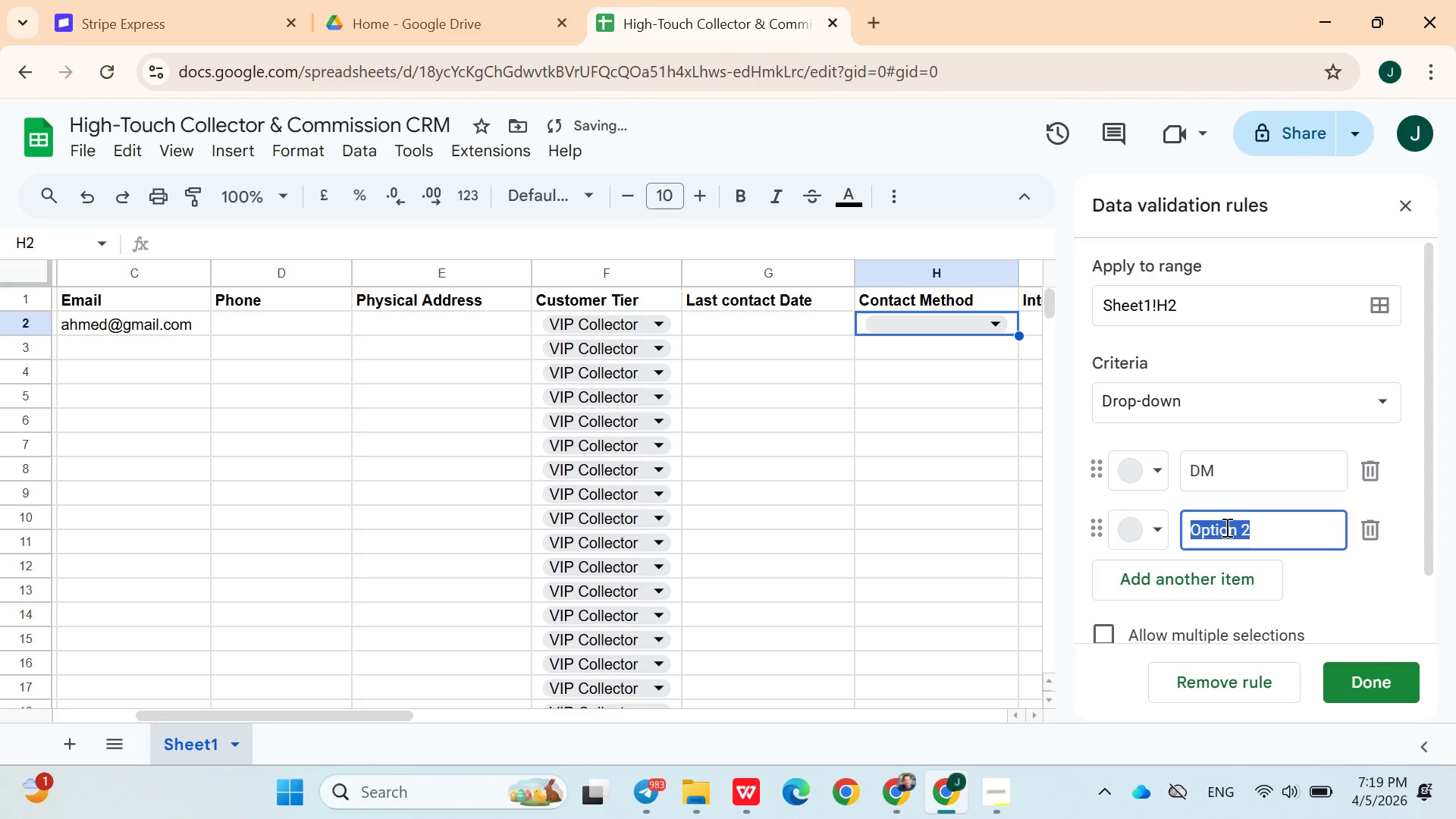 
triple_click([1225, 527])
 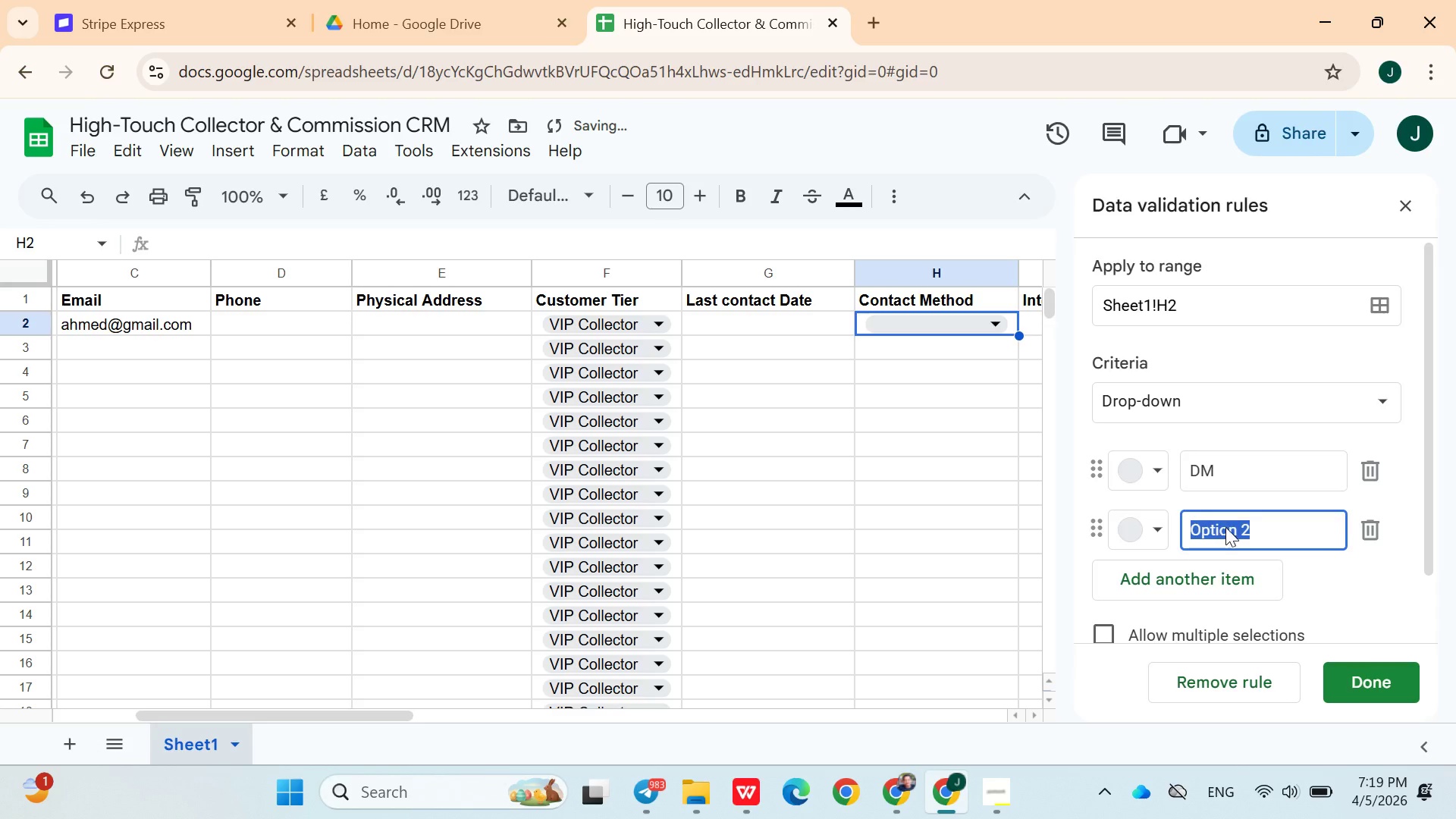 
key(Meta+V)
 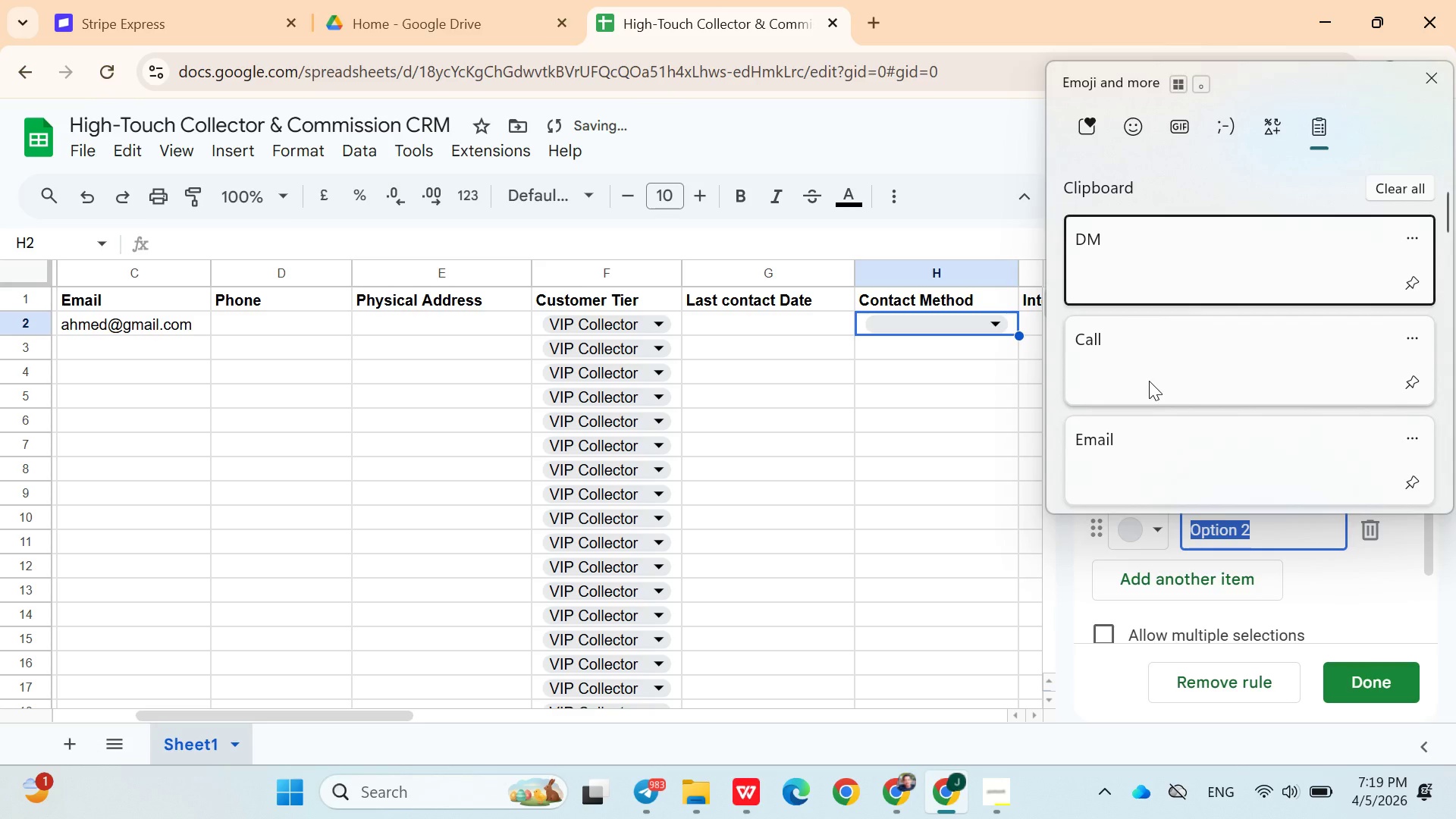 
left_click([1149, 381])
 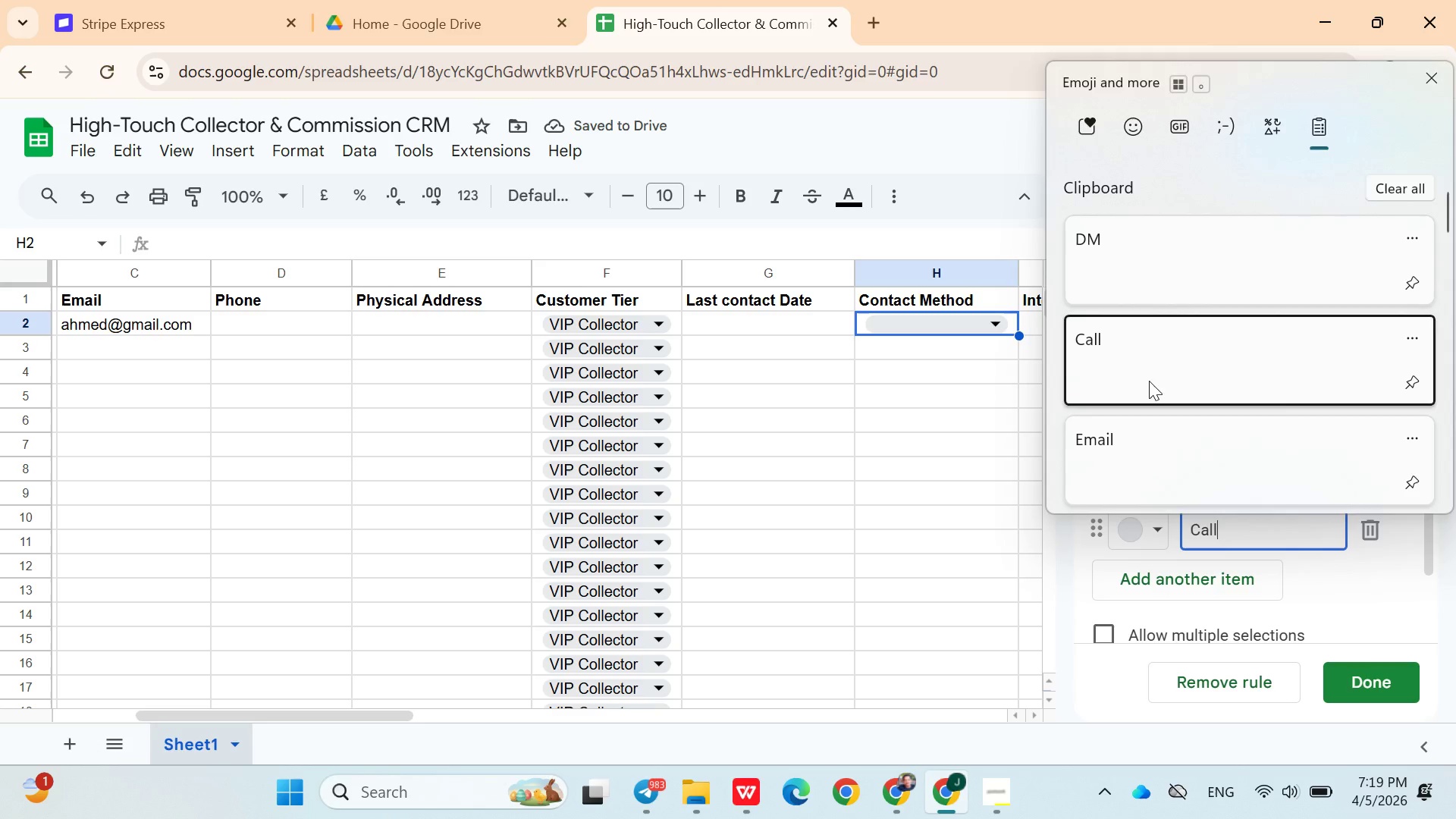 
key(Control+ControlLeft)
 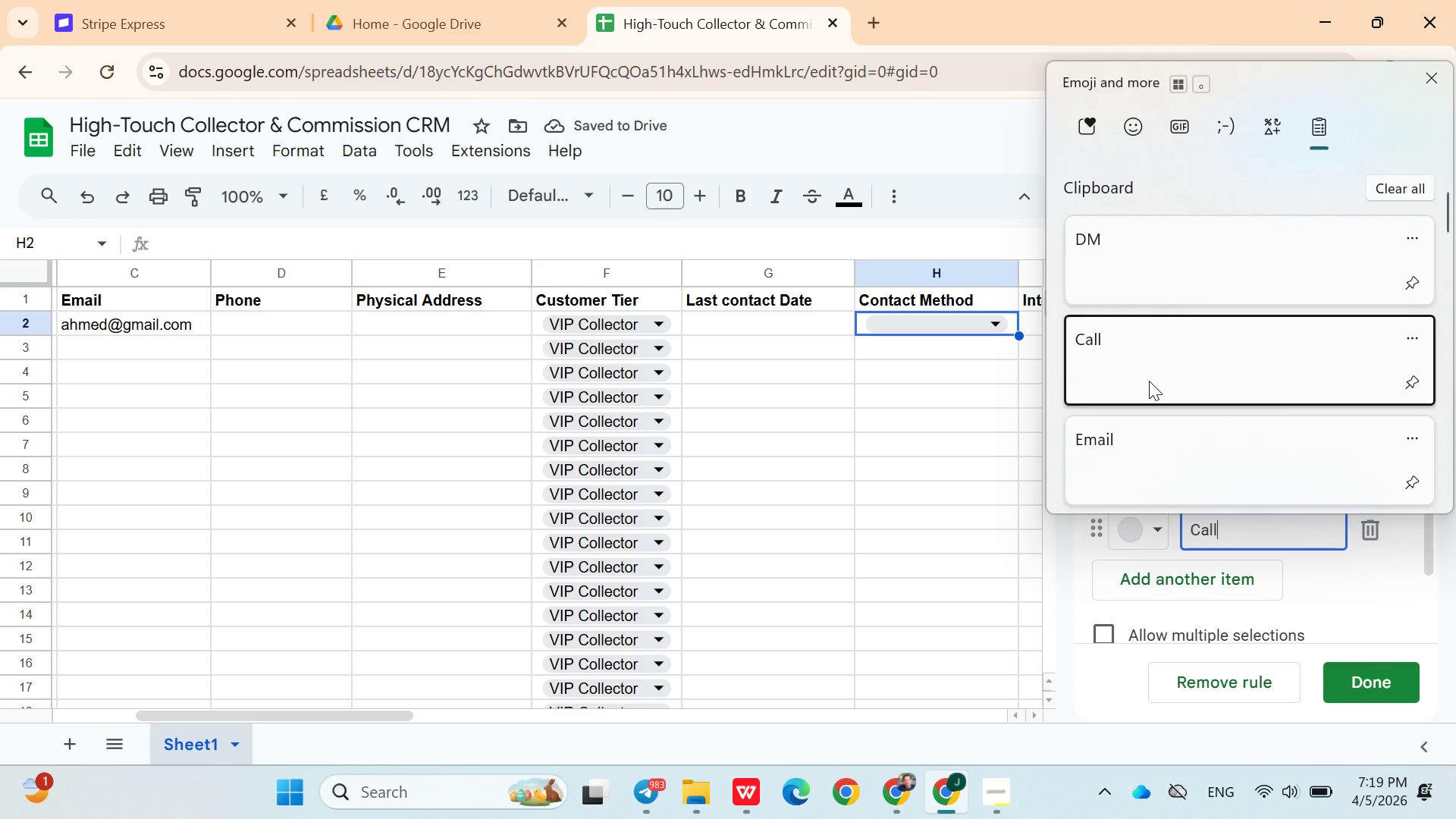 
hold_key(key=V, duration=1.94)
 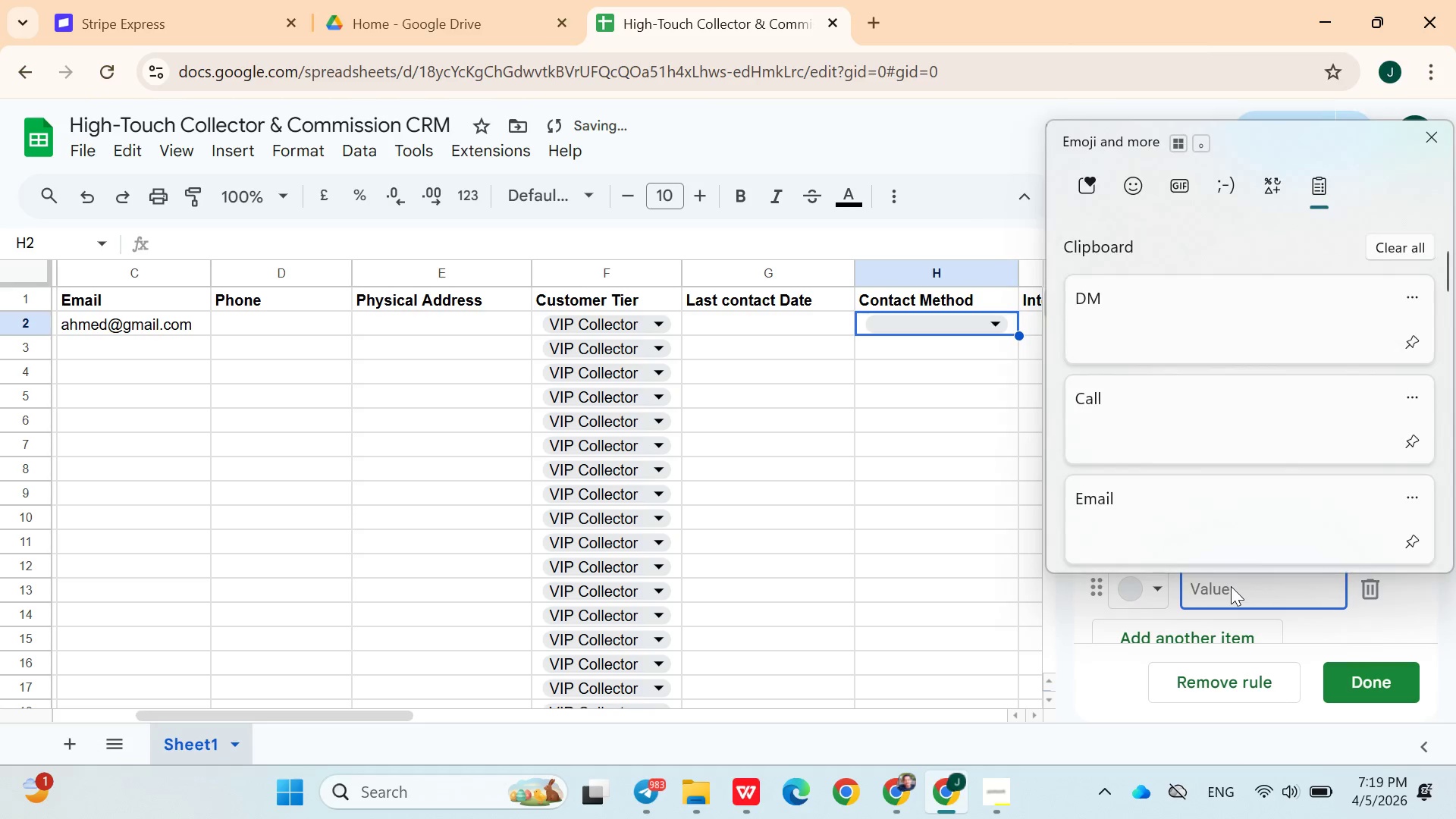 
left_click([1236, 574])
 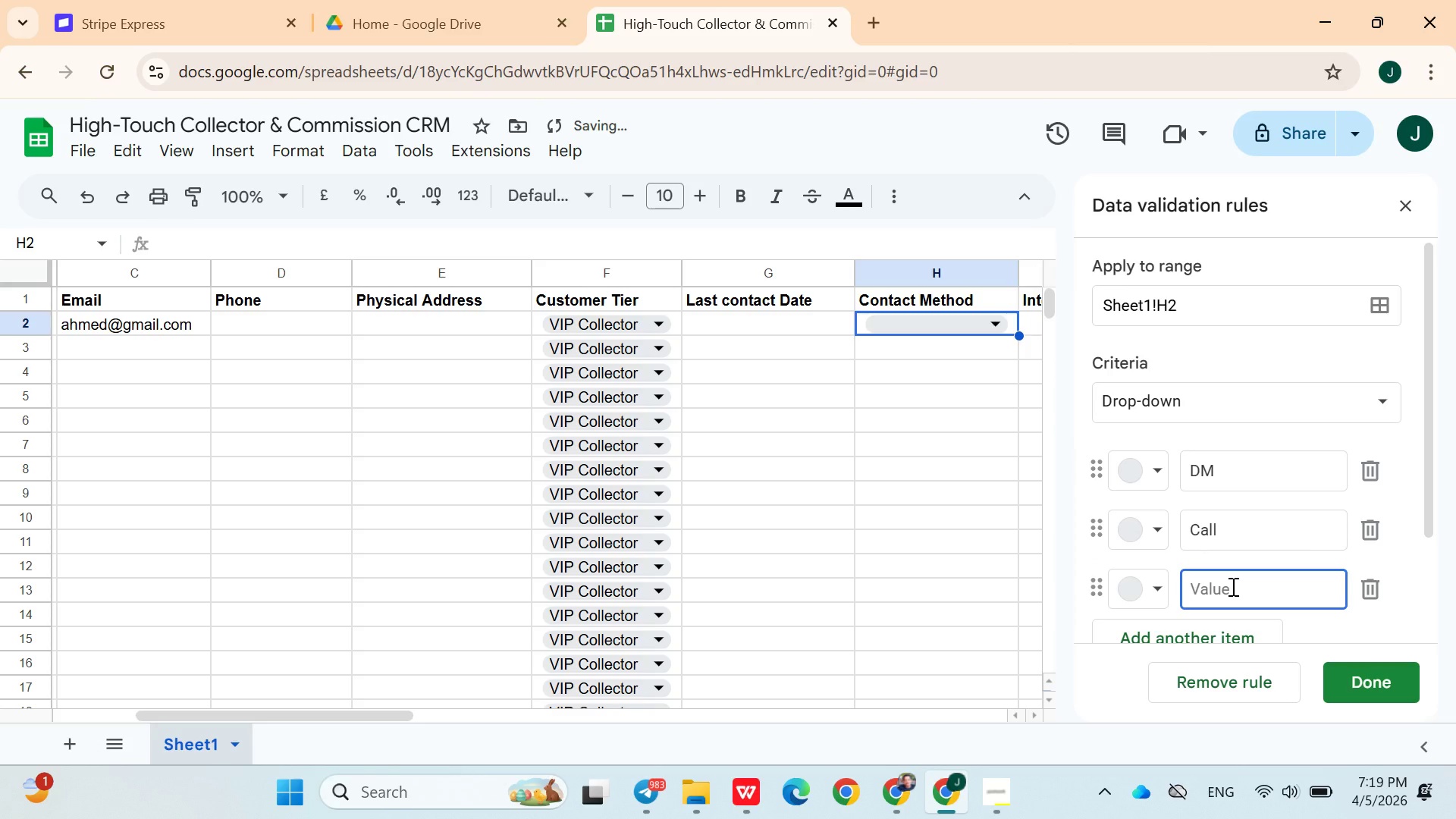 
key(Meta+MetaLeft)
 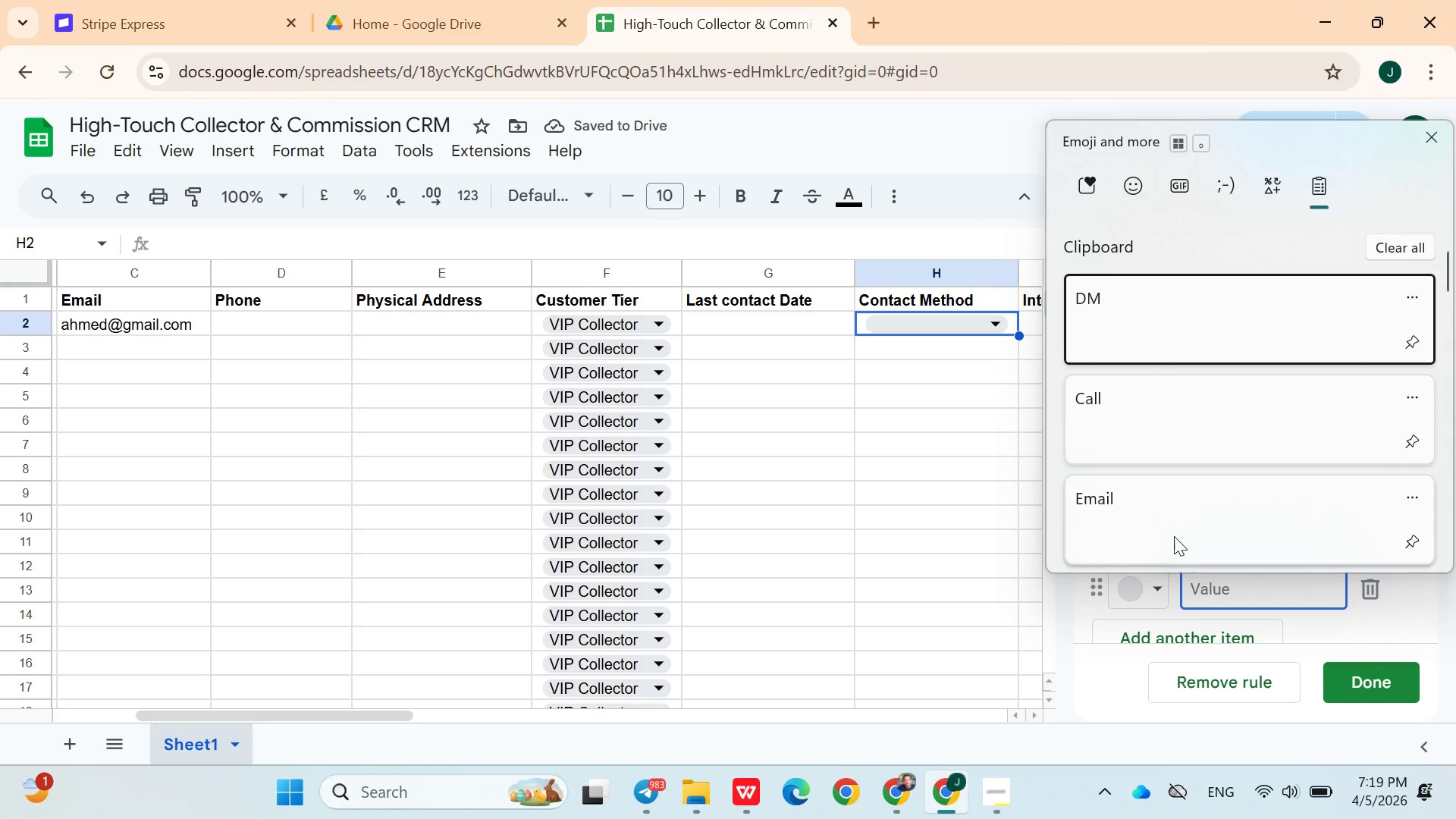 
left_click([1171, 536])
 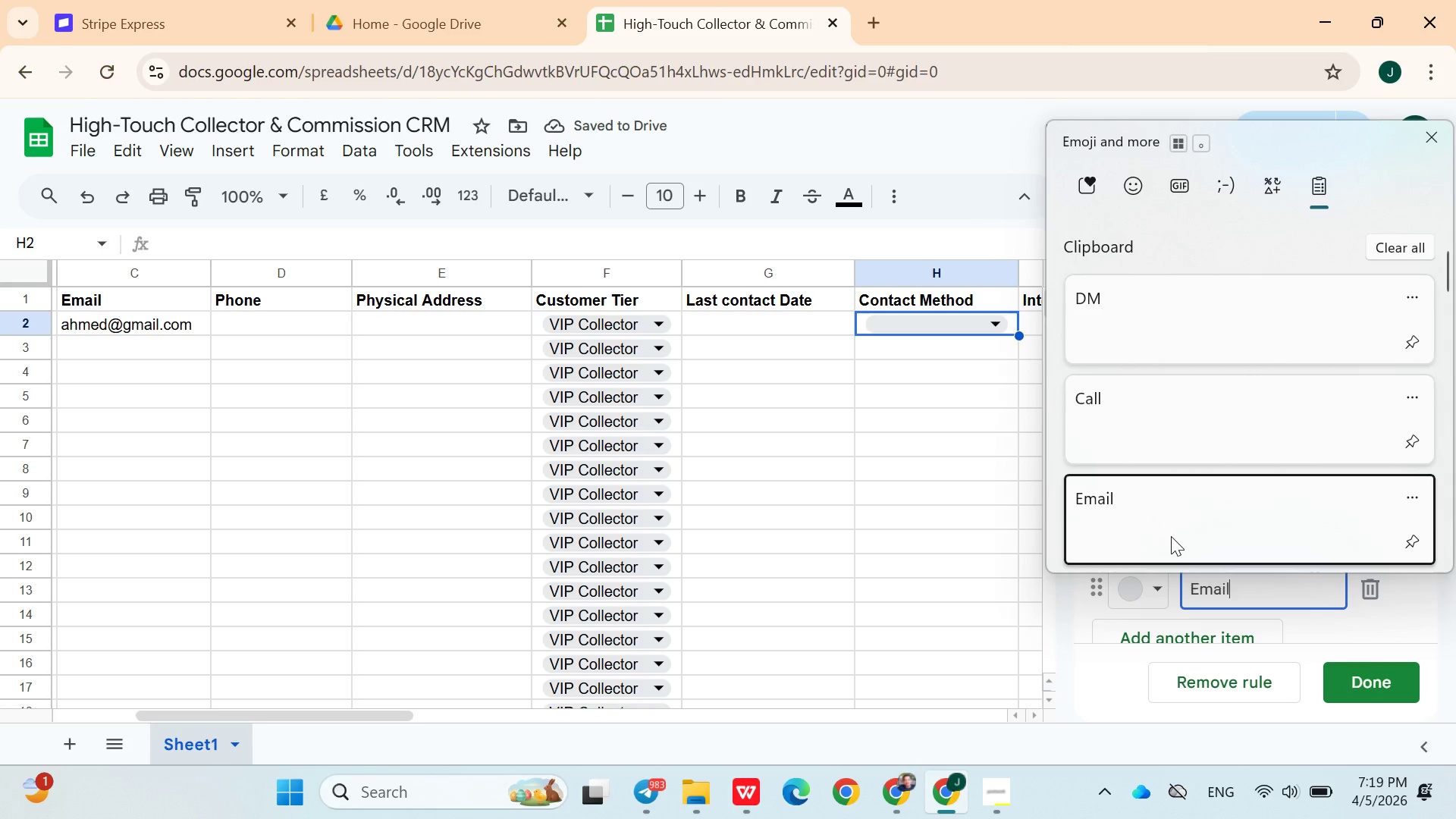 
key(Control+ControlLeft)
 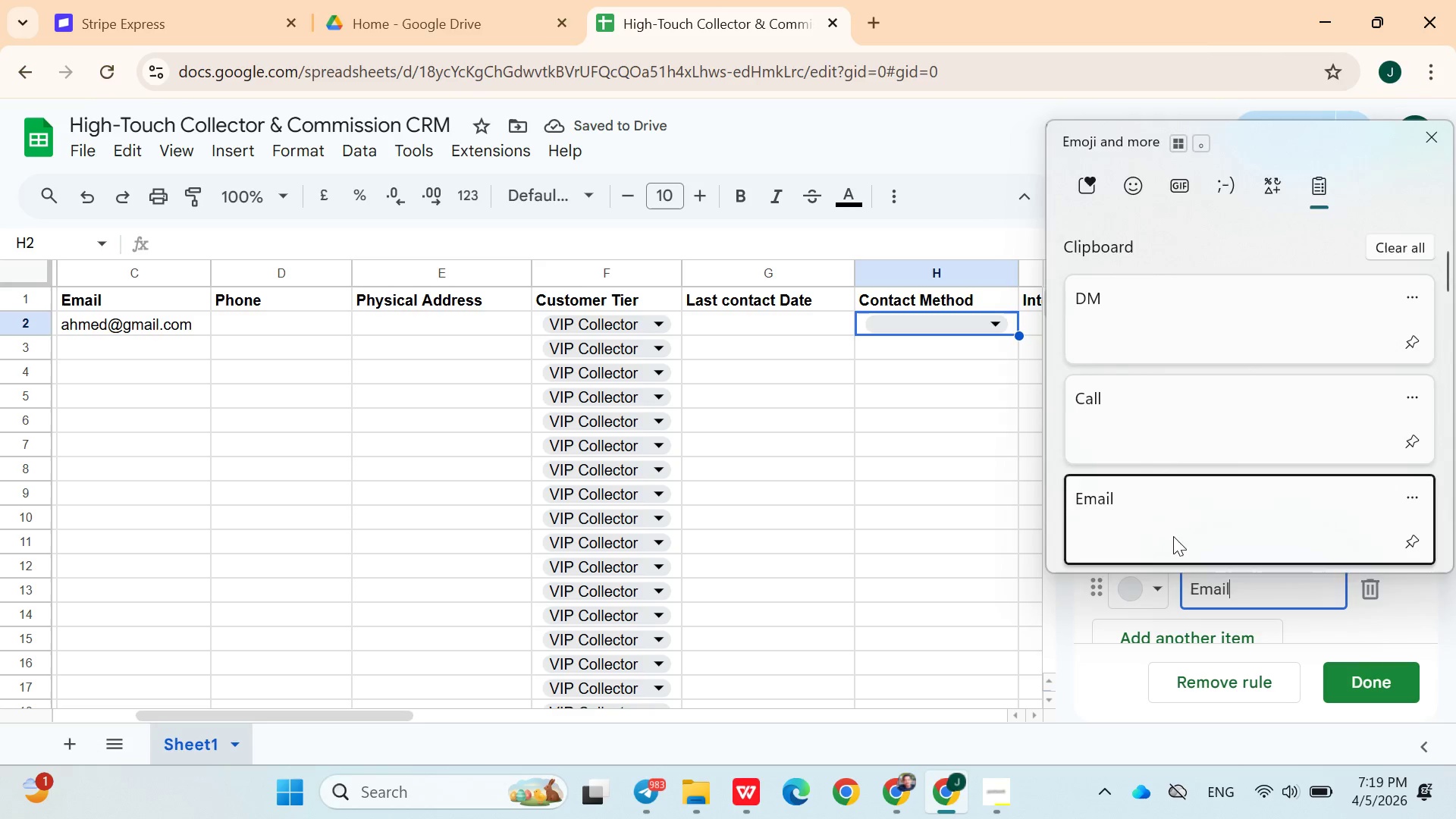 
key(Control+V)
 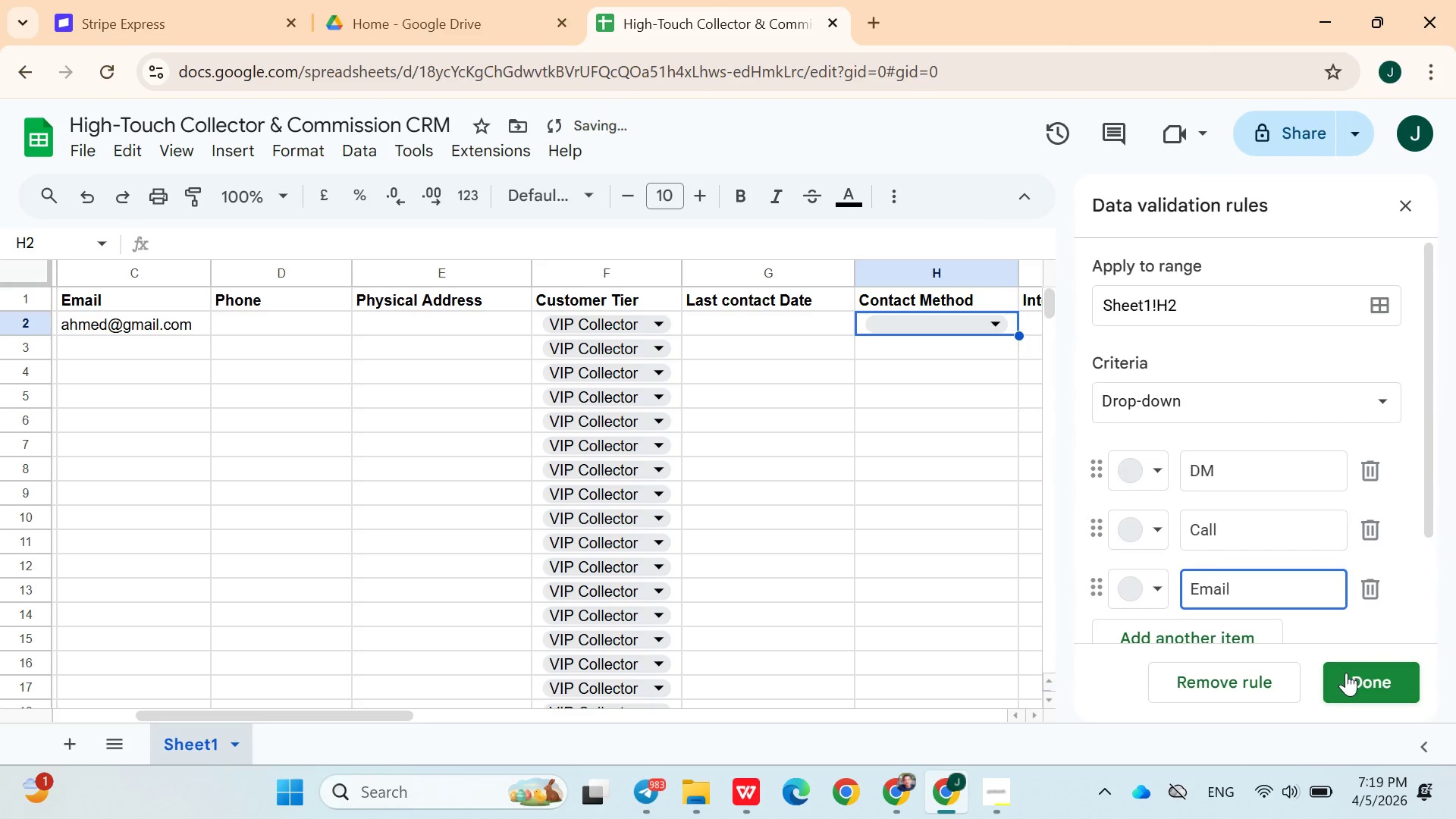 
left_click([1347, 673])
 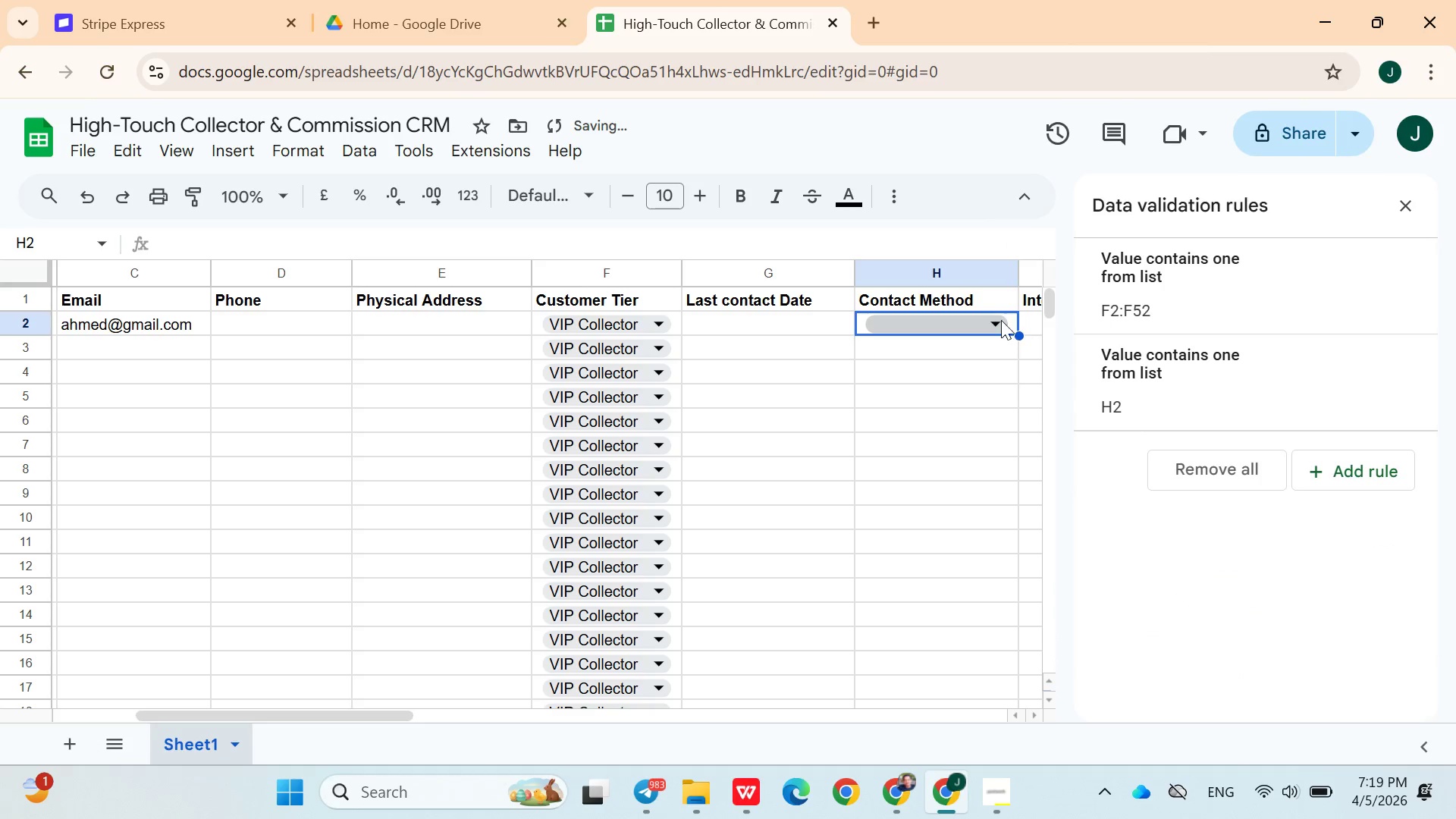 
left_click([1001, 320])
 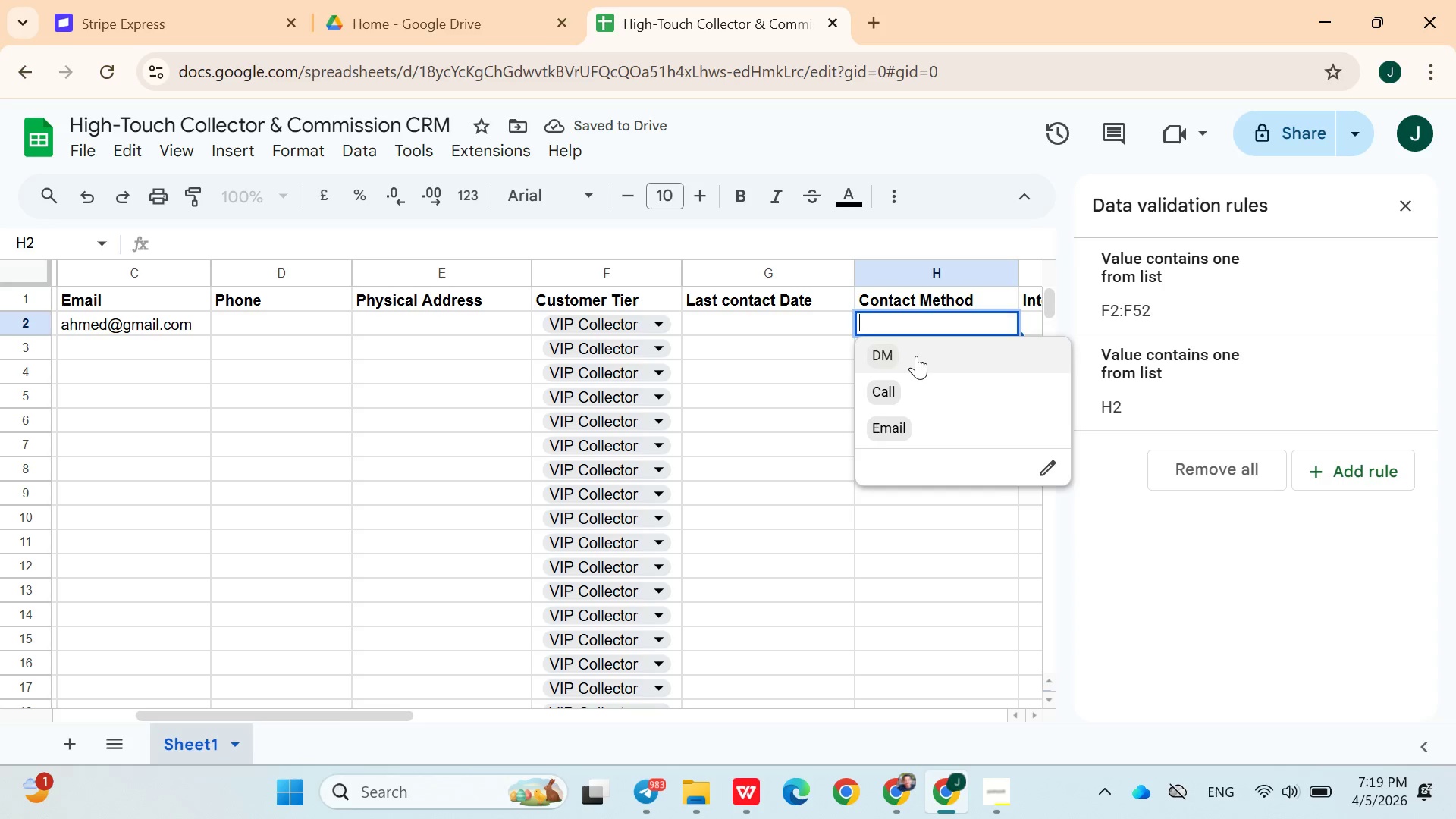 
left_click([916, 356])
 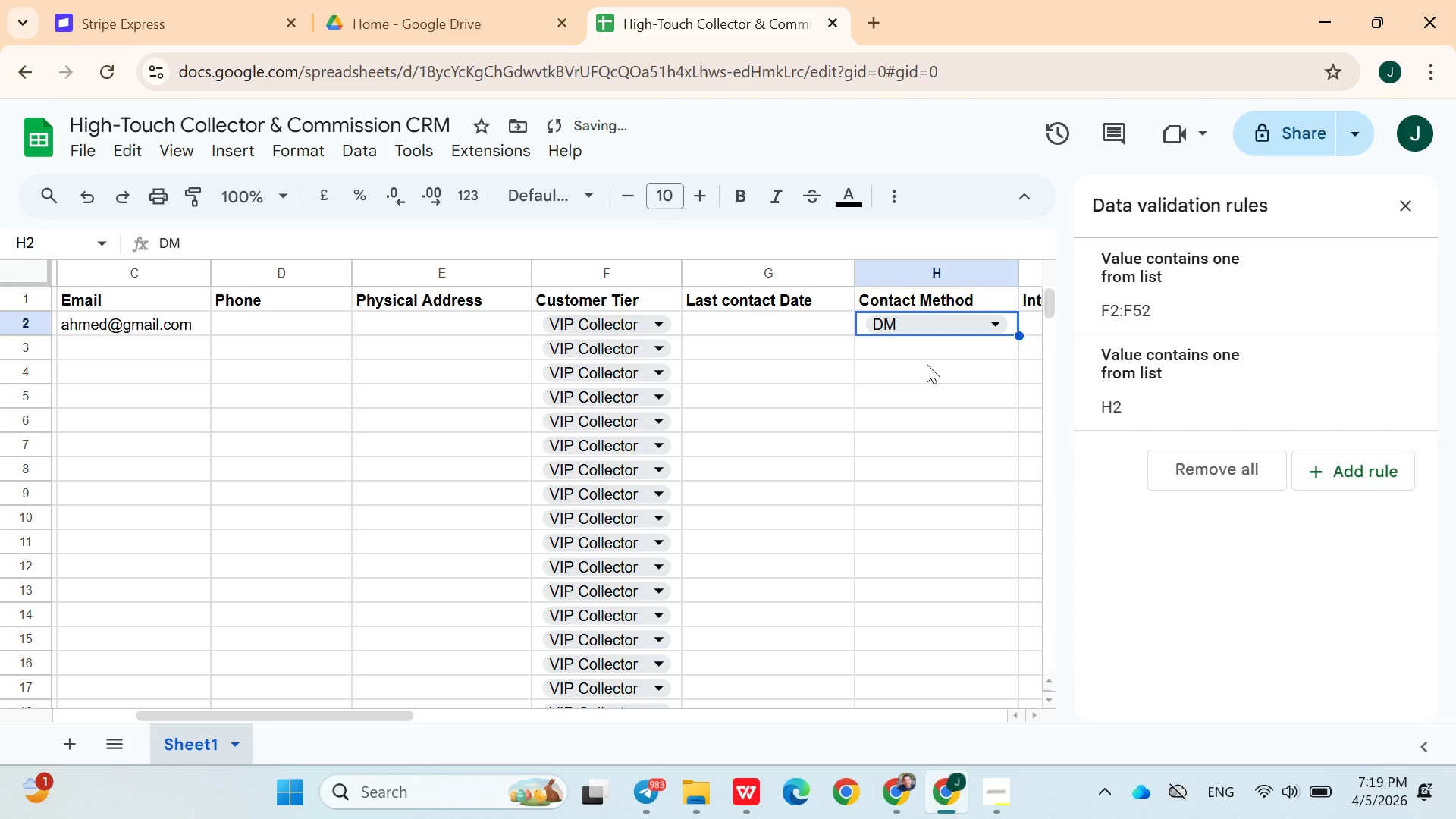 
left_click([927, 366])
 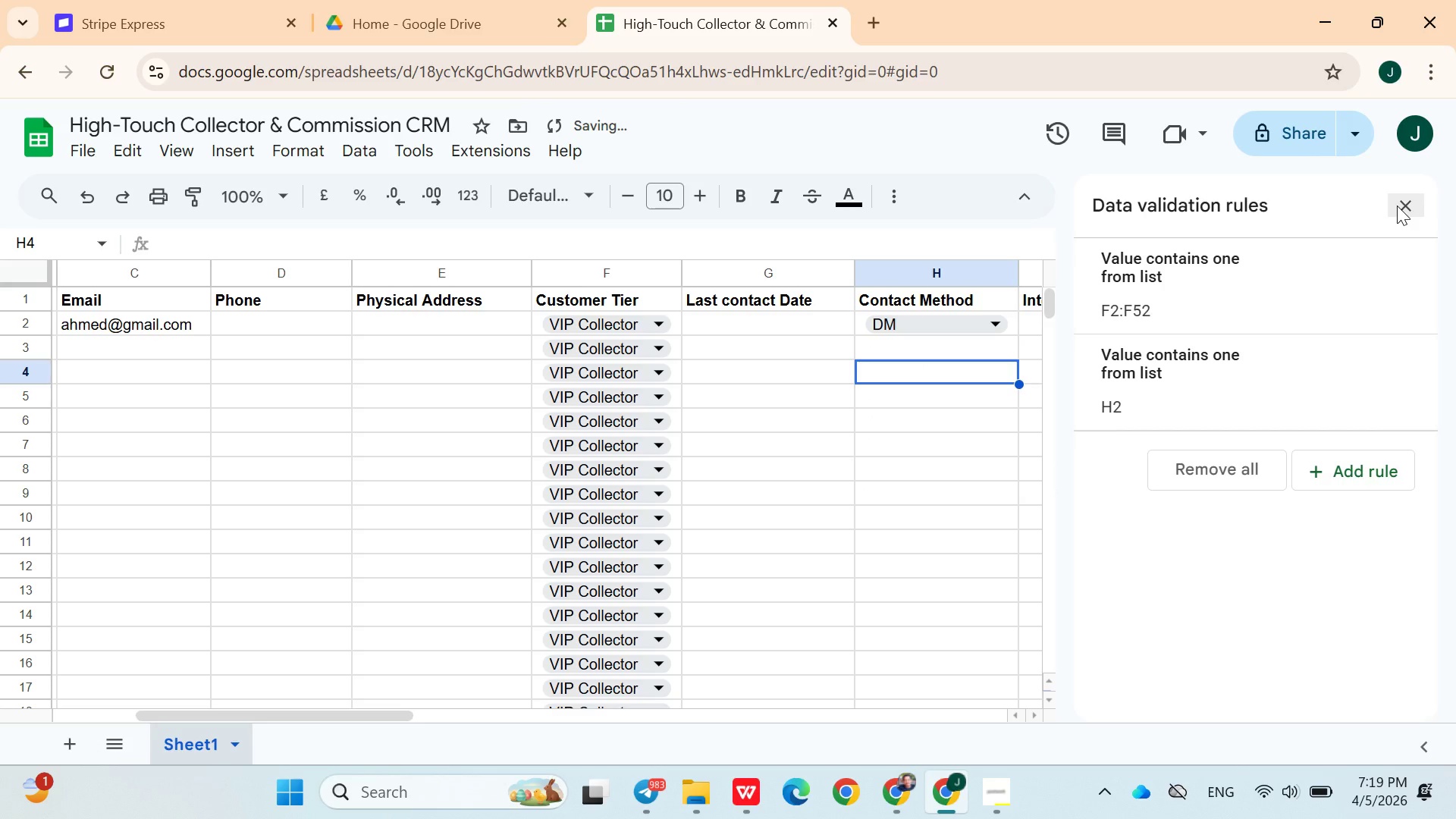 
left_click([1399, 206])
 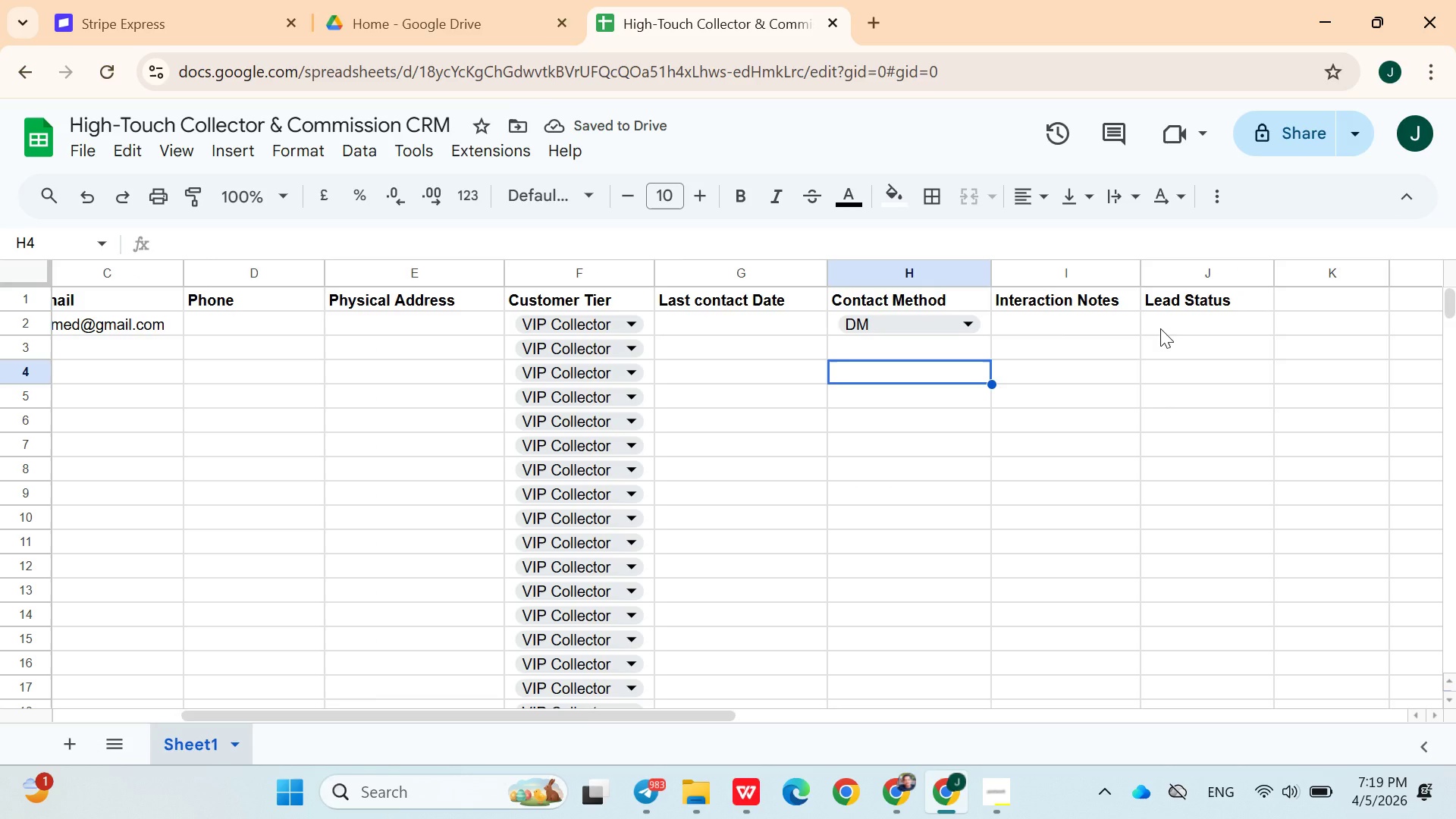 
left_click([1160, 328])
 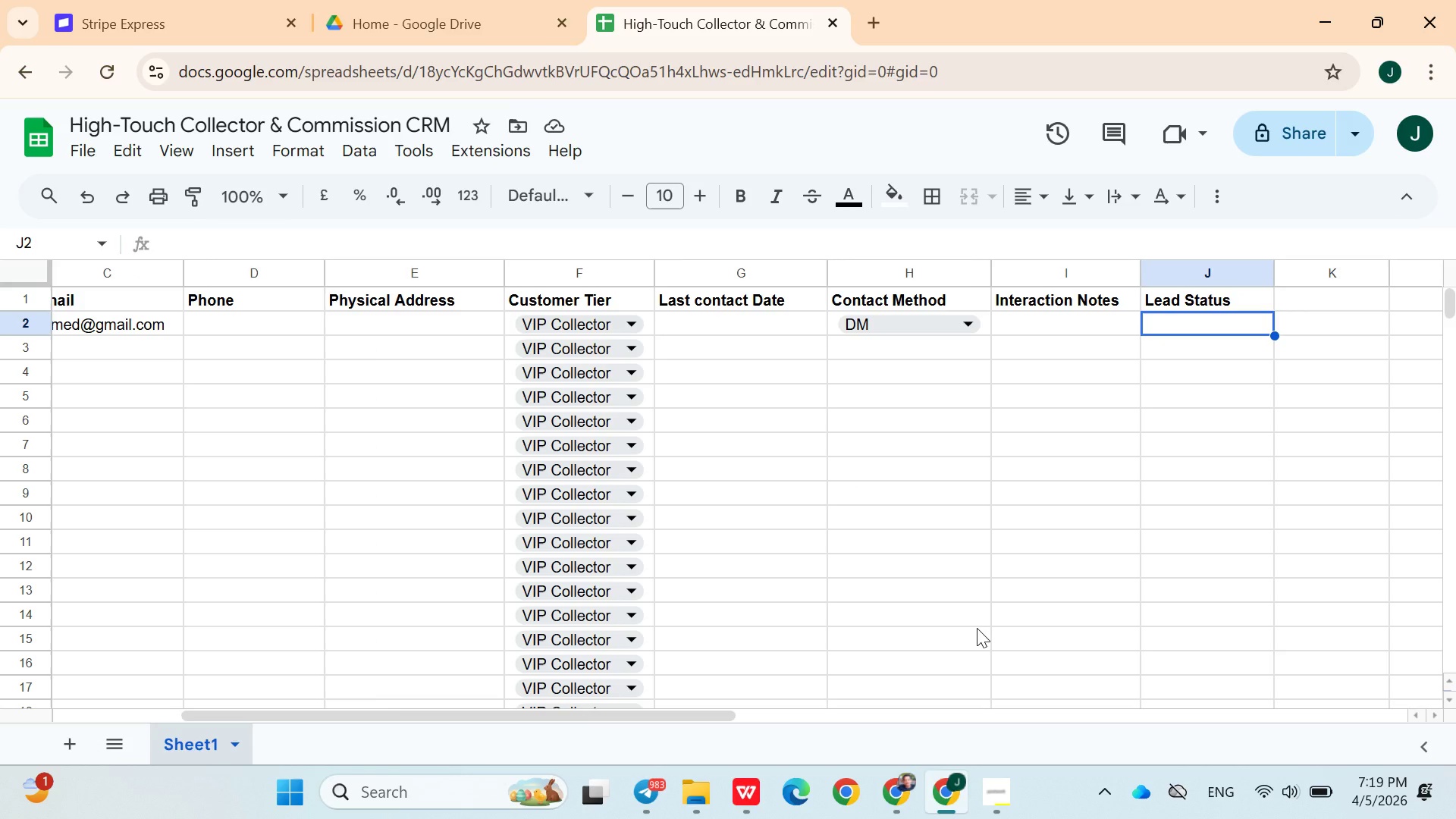 
wait(12.05)
 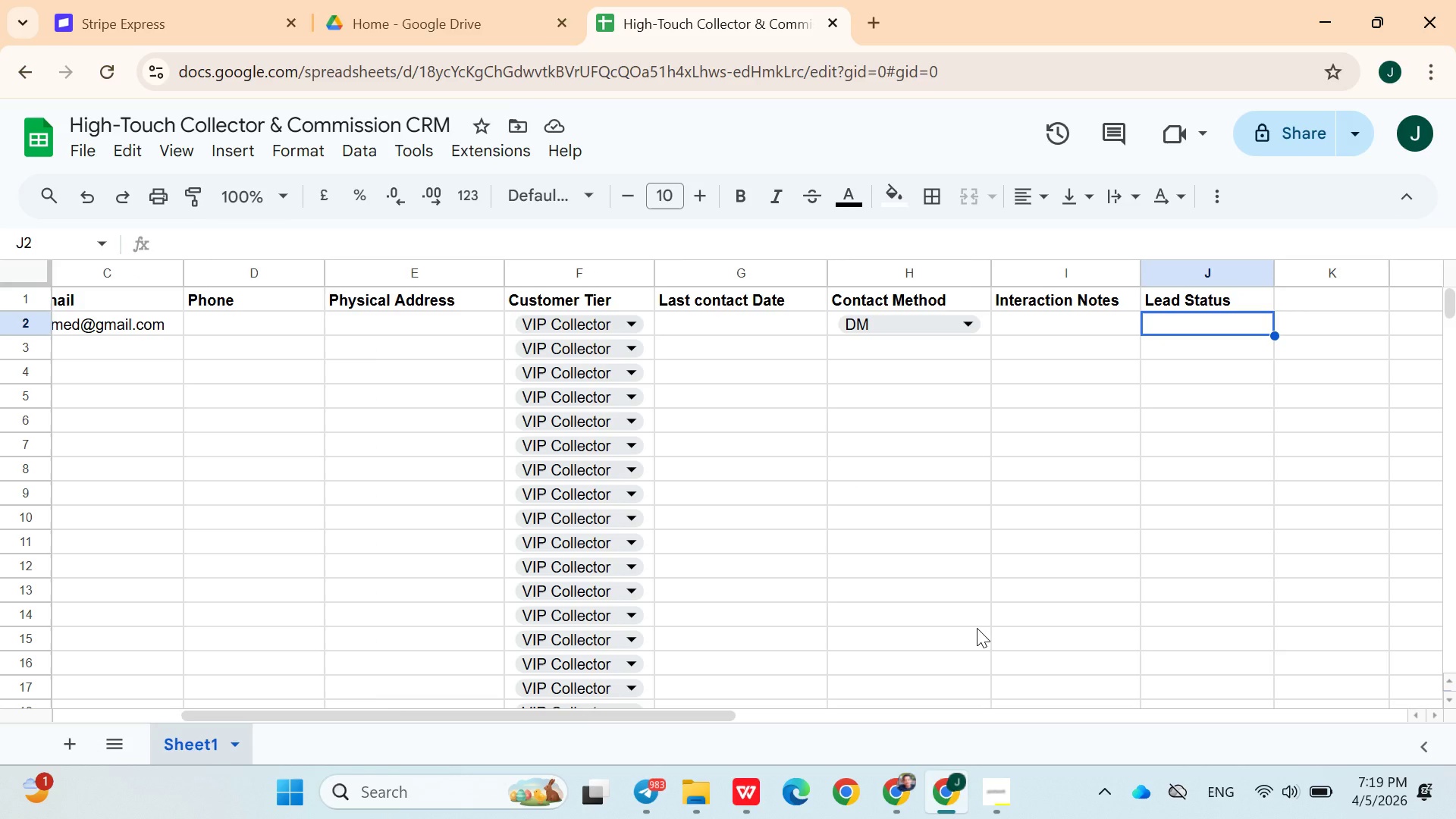 
left_click([991, 791])